 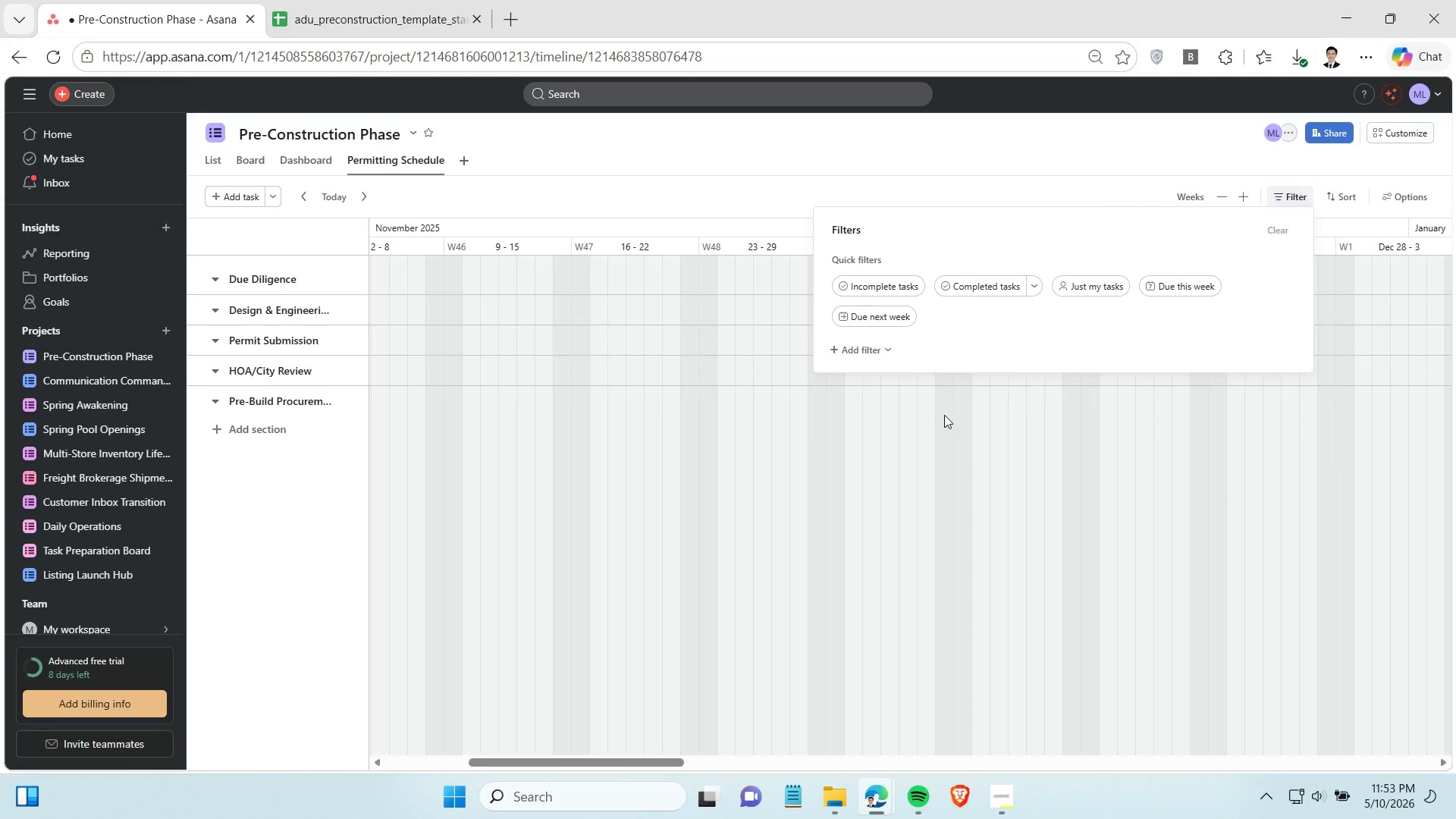 
left_click([873, 358])
 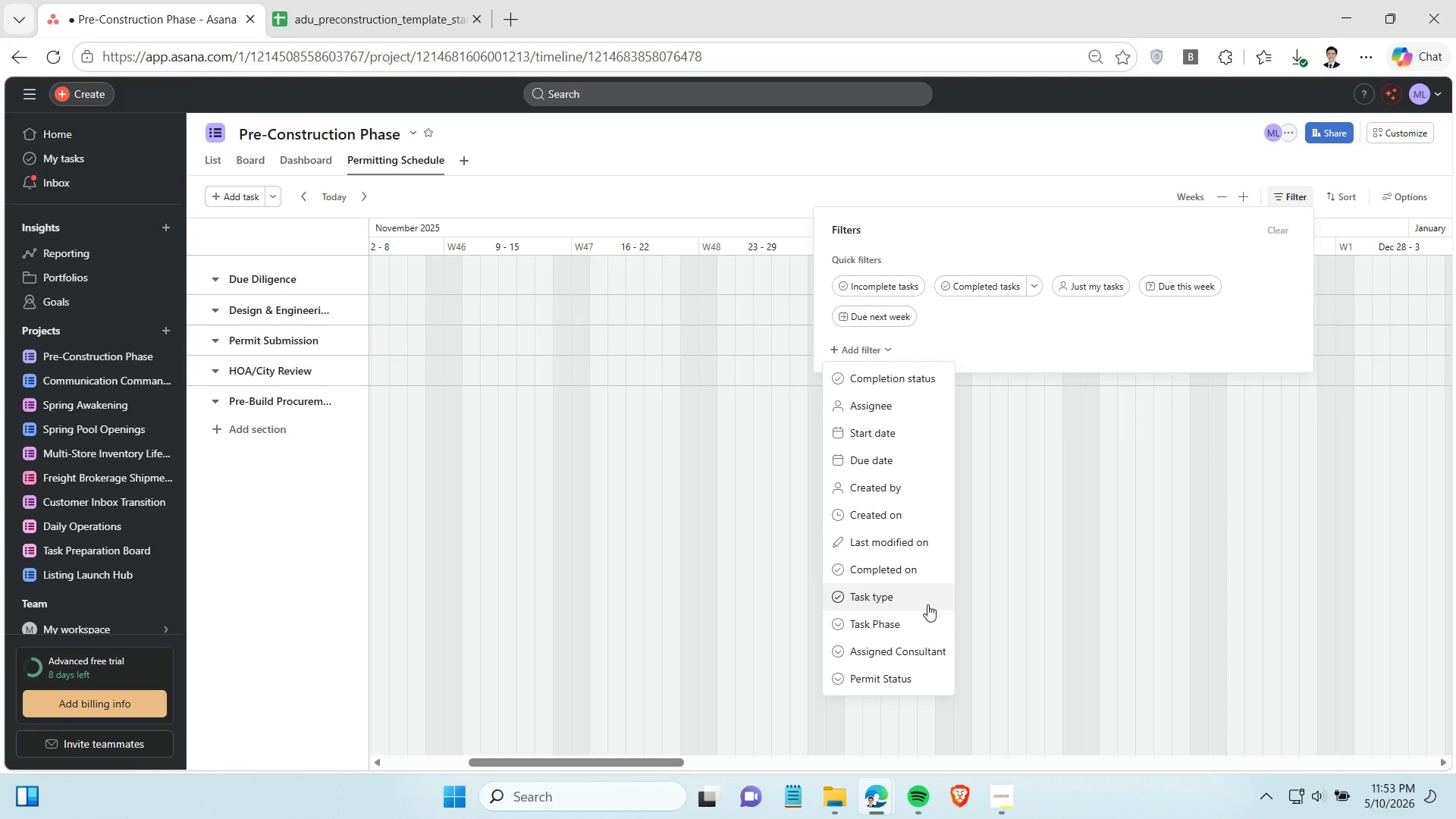 
scroll: coordinate [927, 604], scroll_direction: down, amount: 1.0
 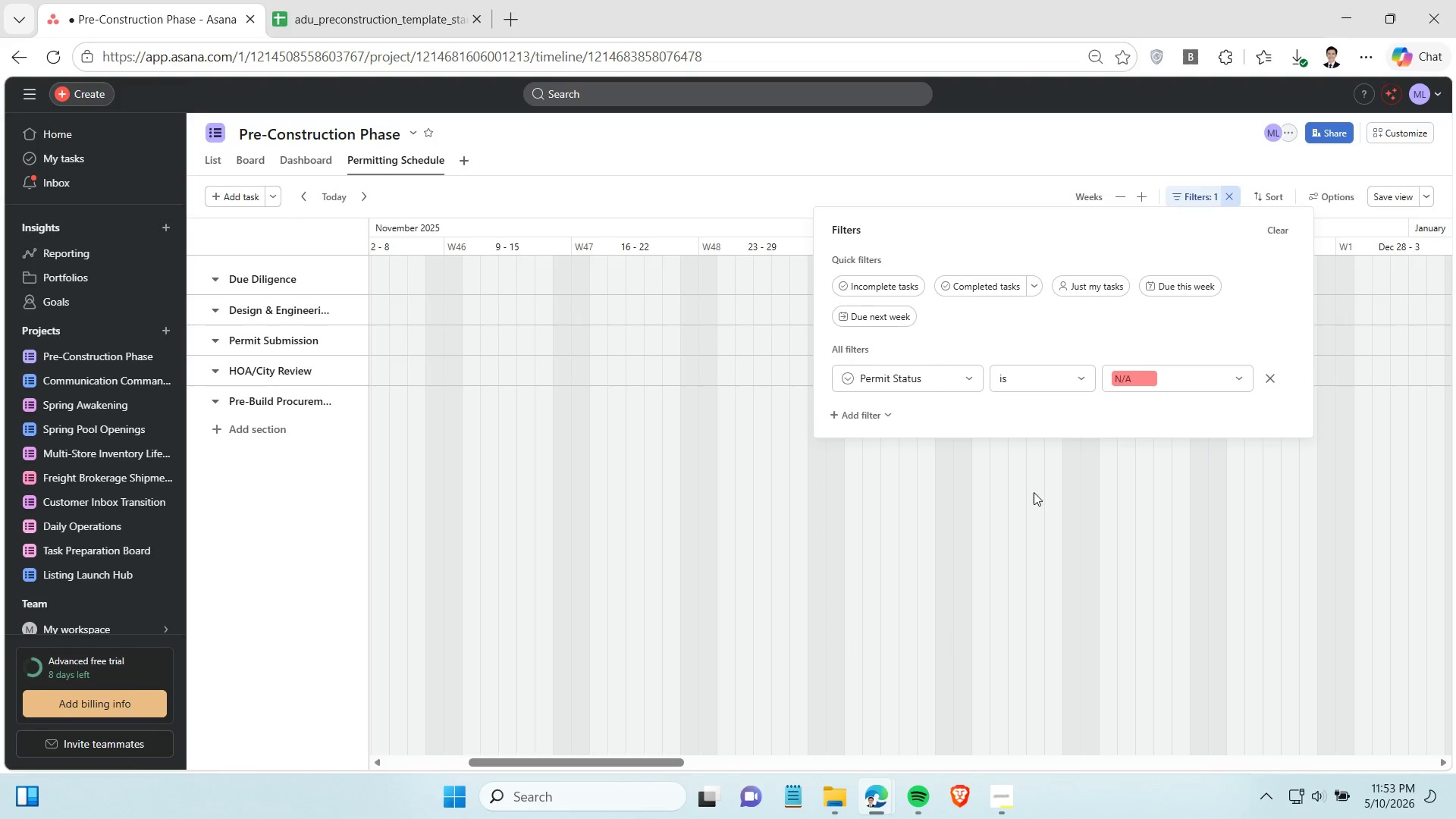 
left_click([1223, 377])
 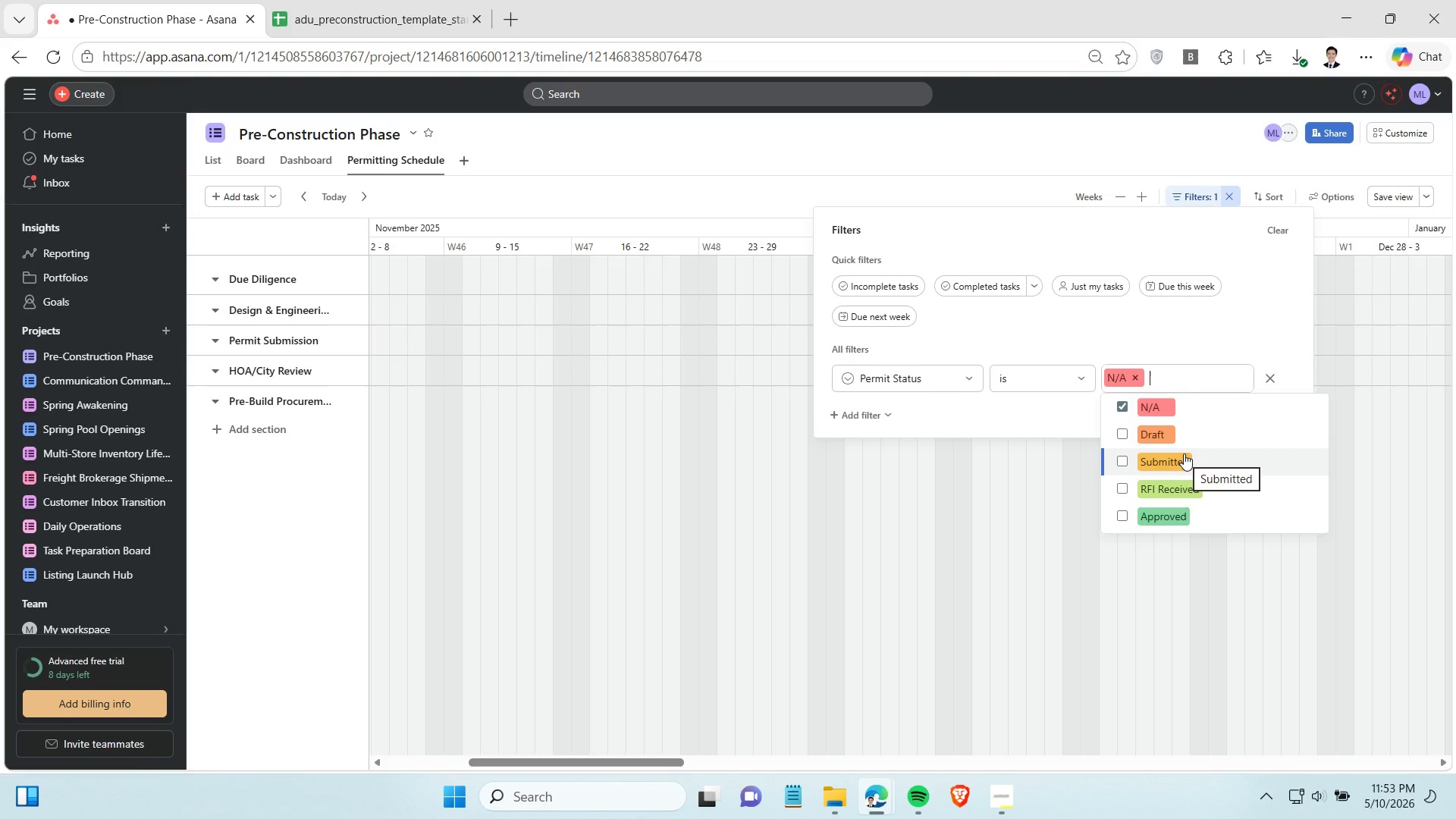 
left_click([1184, 453])
 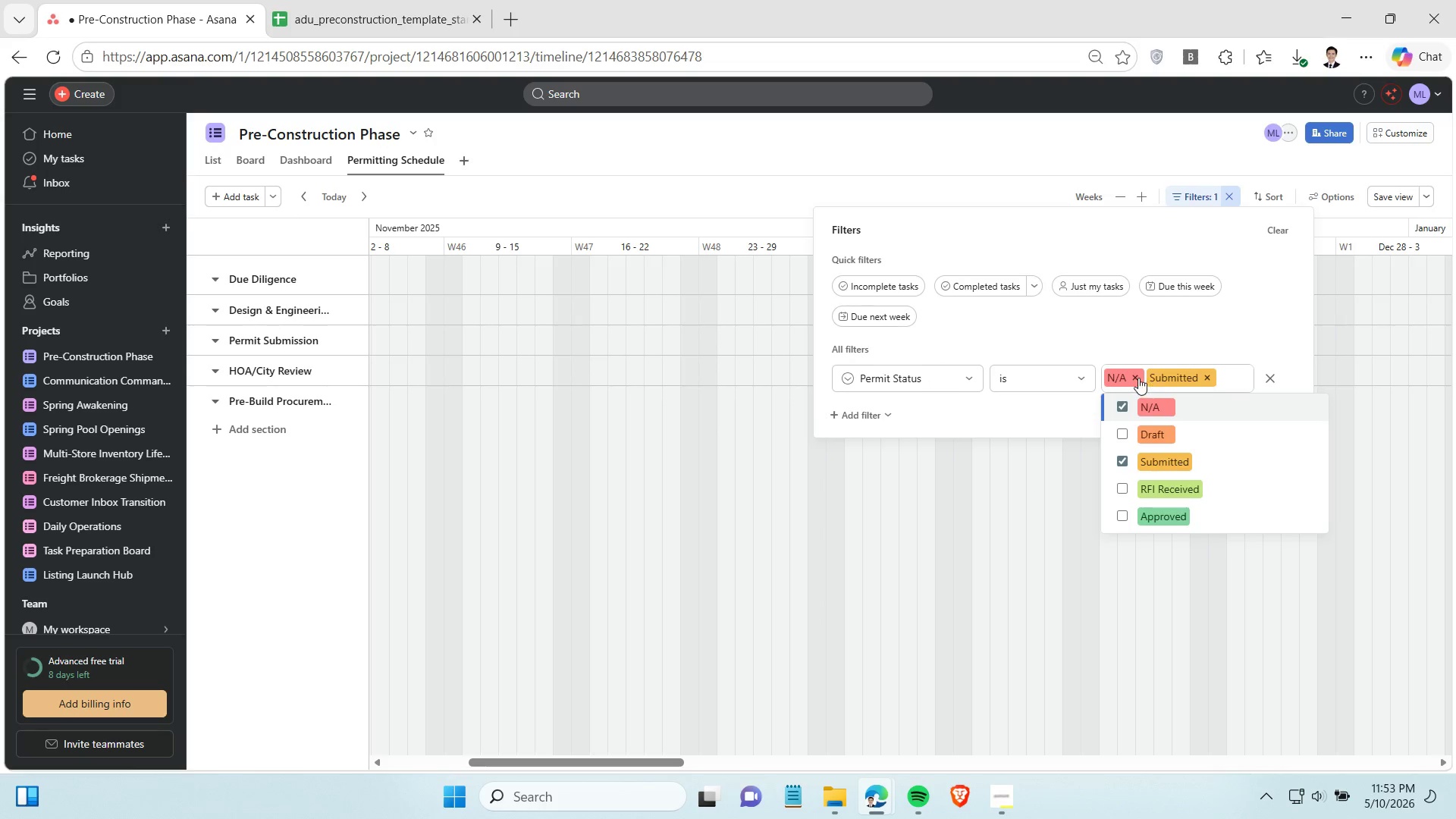 
left_click([1138, 378])
 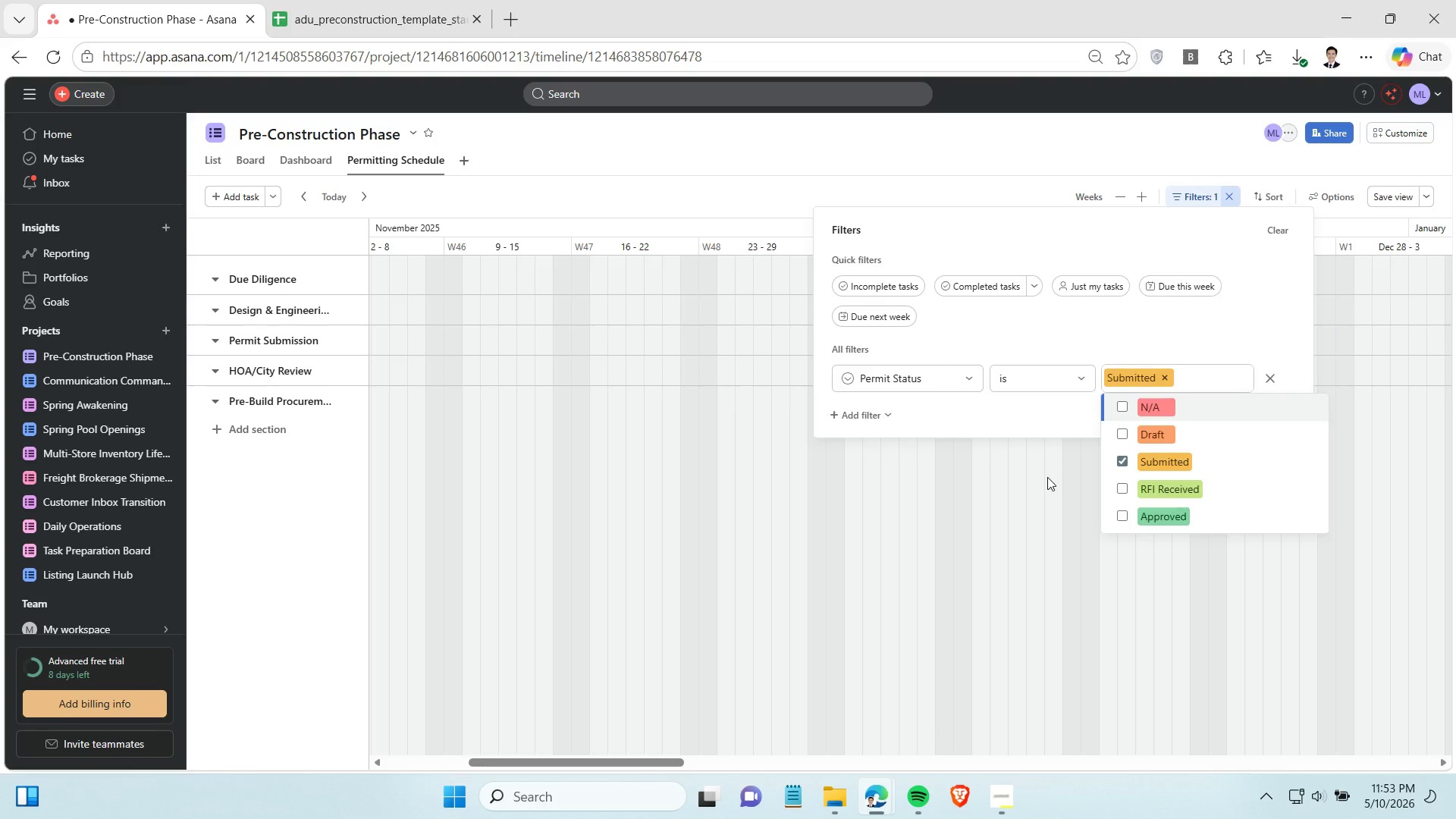 
left_click([1047, 477])
 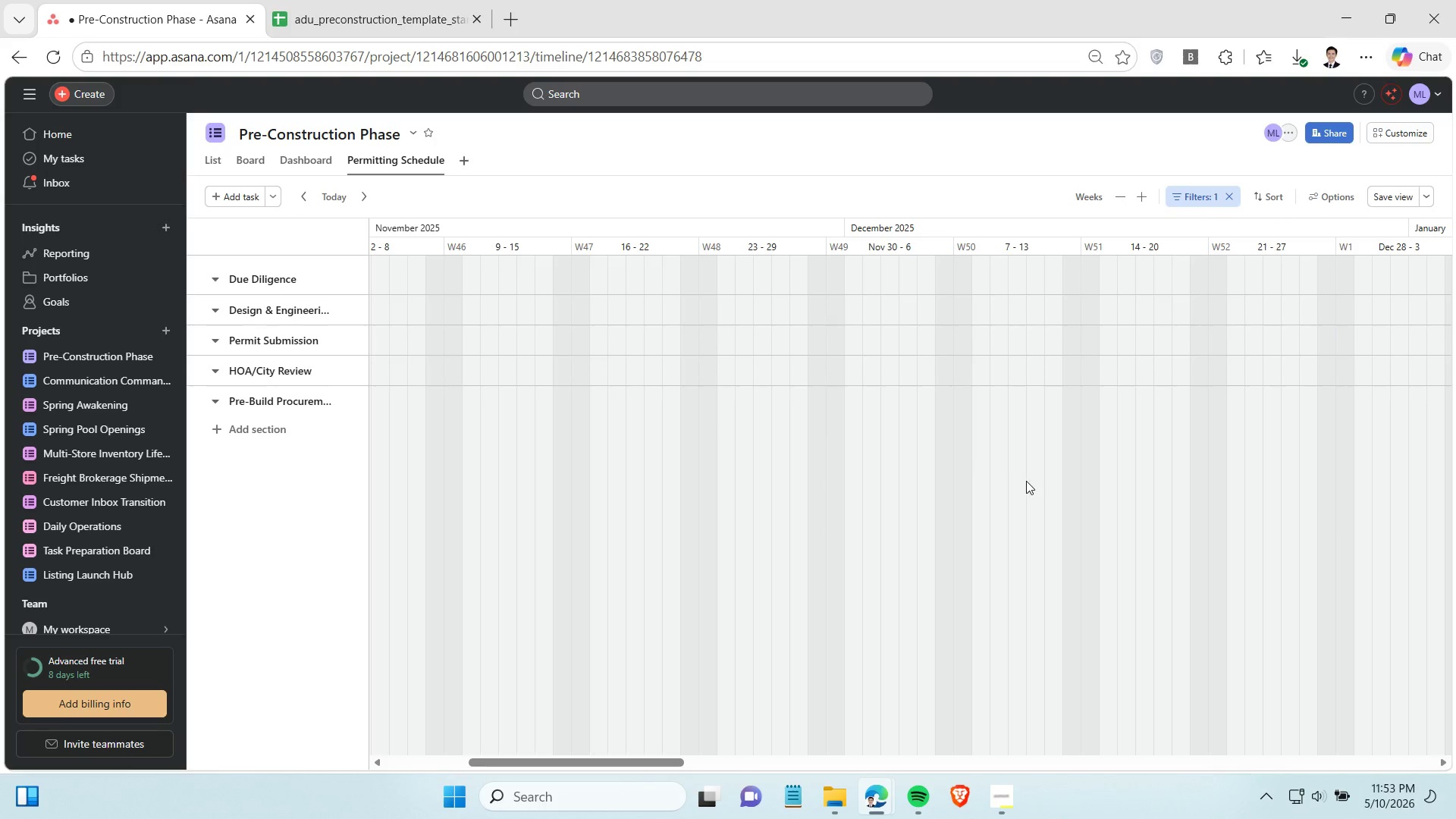 
scroll: coordinate [1030, 471], scroll_direction: up, amount: 3.0
 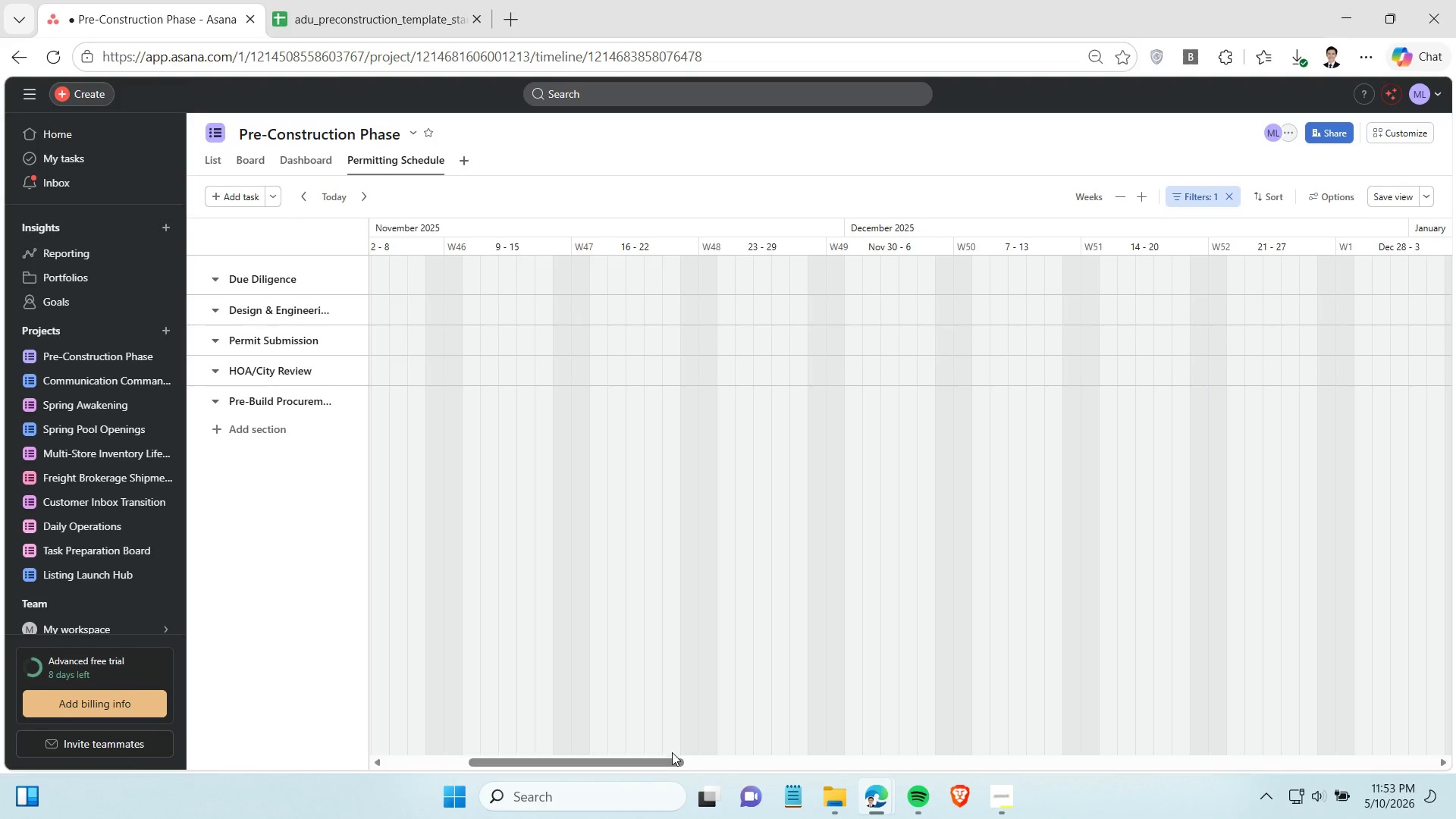 
left_click_drag(start_coordinate=[662, 761], to_coordinate=[173, 708])
 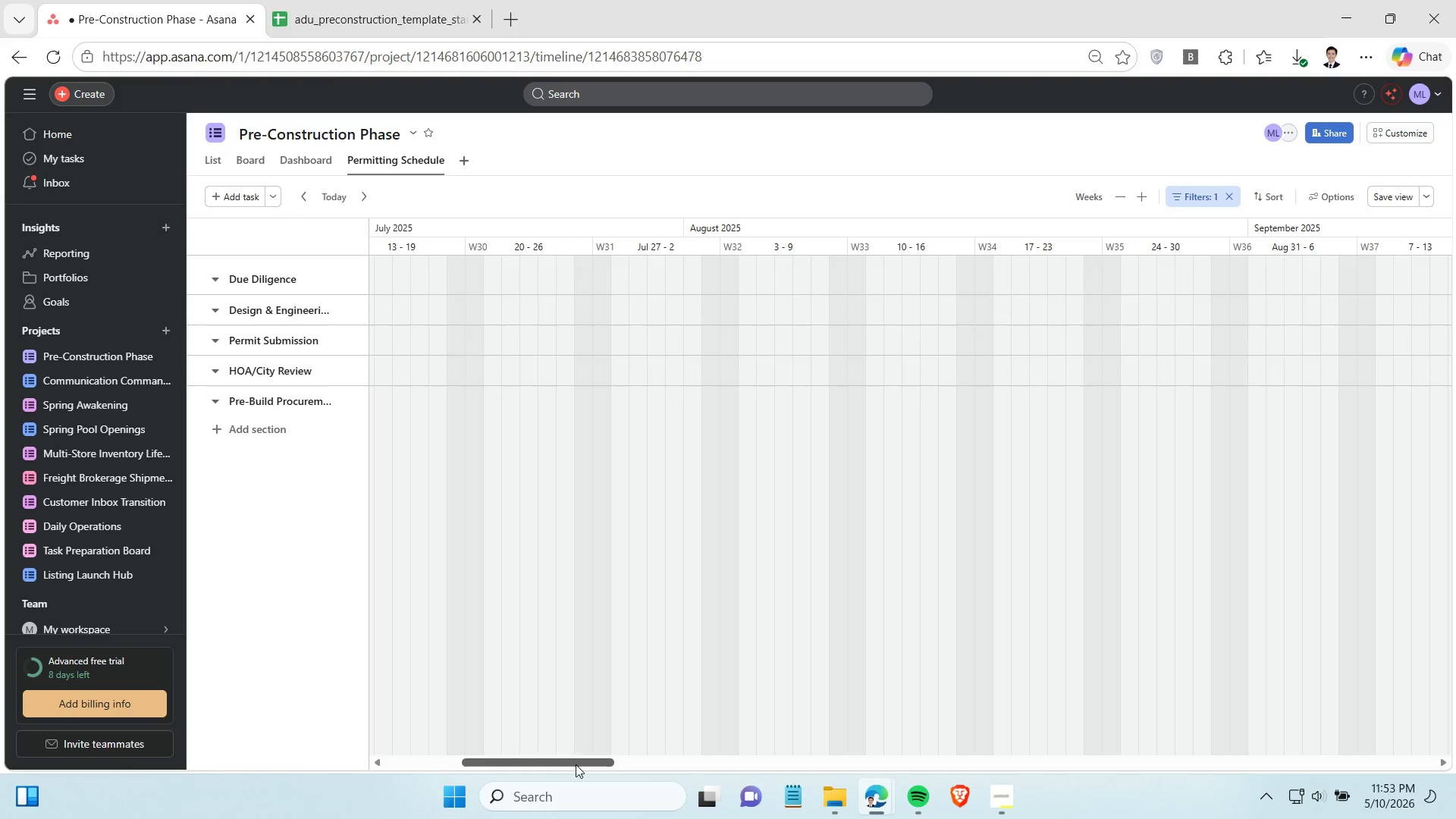 
left_click_drag(start_coordinate=[576, 764], to_coordinate=[196, 717])
 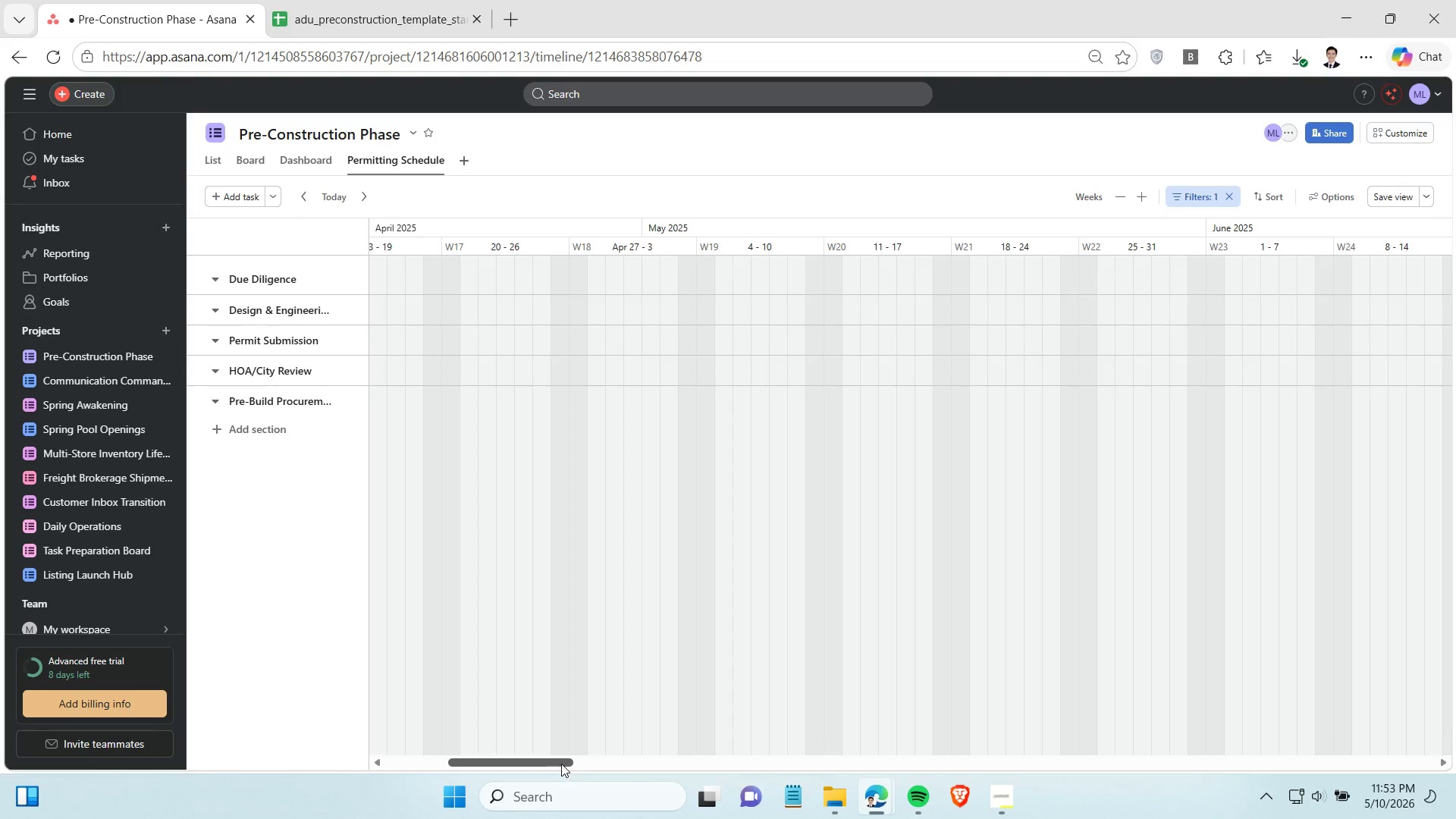 
left_click_drag(start_coordinate=[558, 763], to_coordinate=[292, 742])
 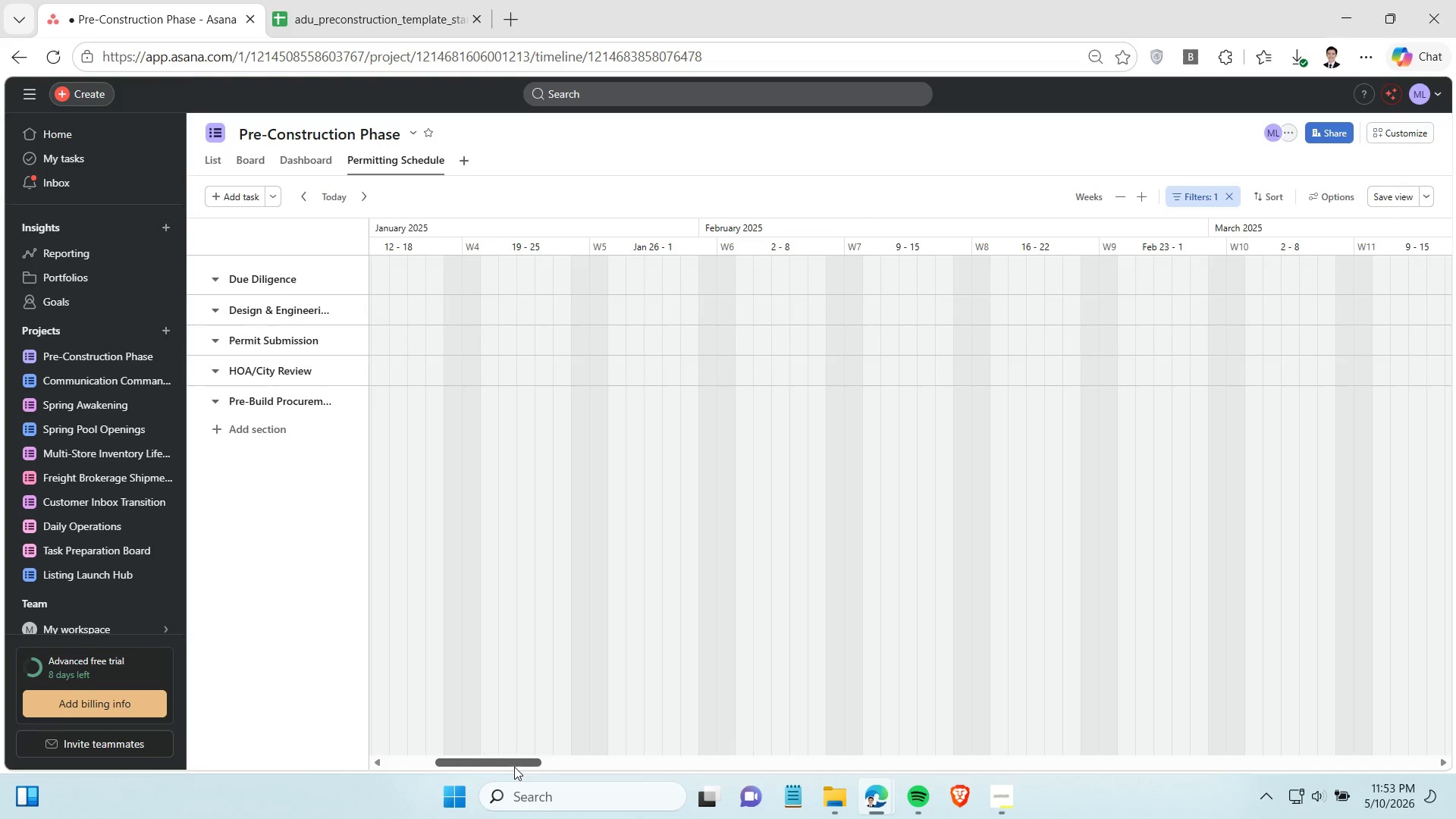 
left_click_drag(start_coordinate=[514, 767], to_coordinate=[347, 767])
 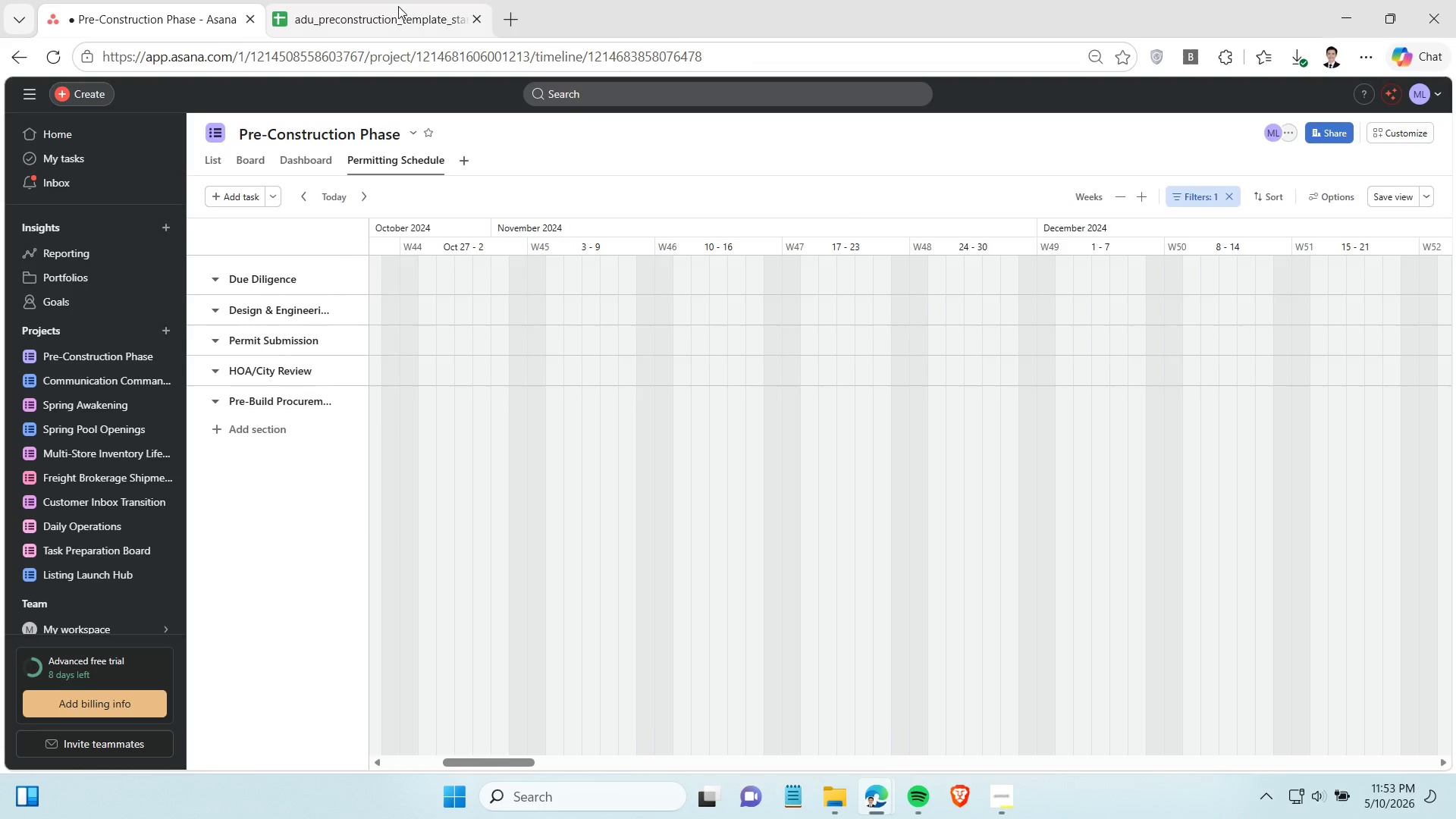 
left_click([398, 6])
 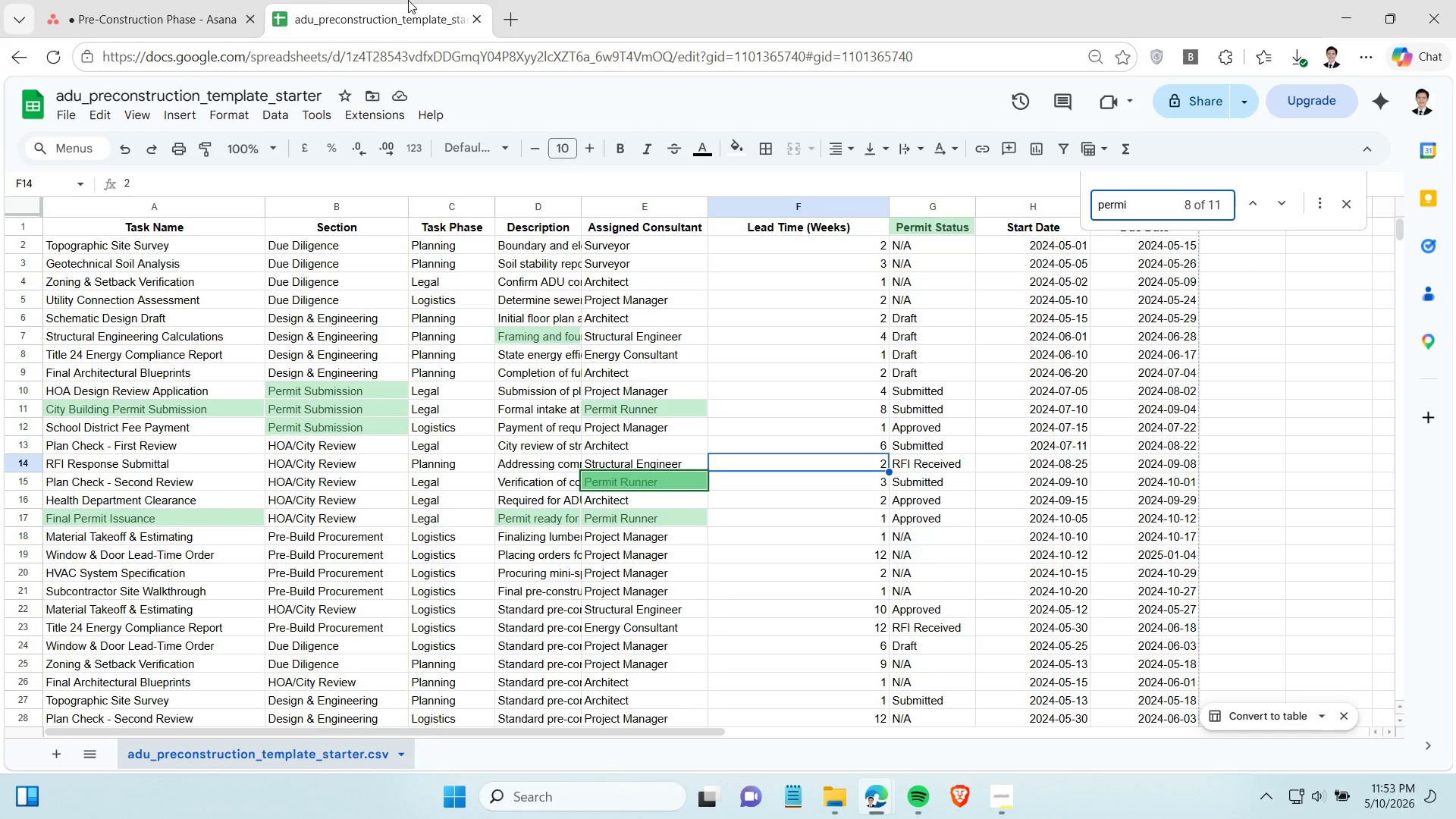 
left_click([189, 0])
 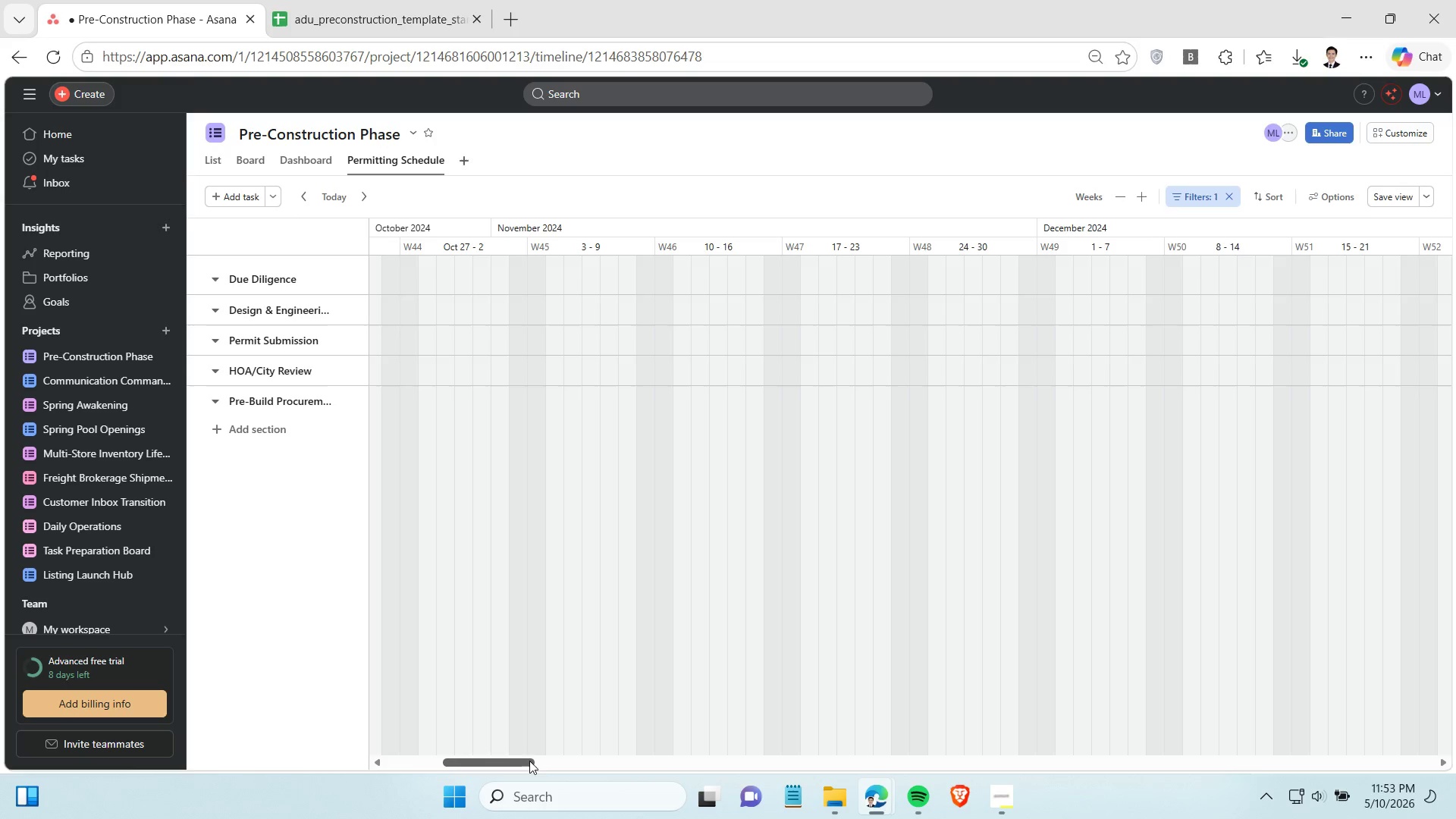 
left_click_drag(start_coordinate=[525, 763], to_coordinate=[440, 770])
 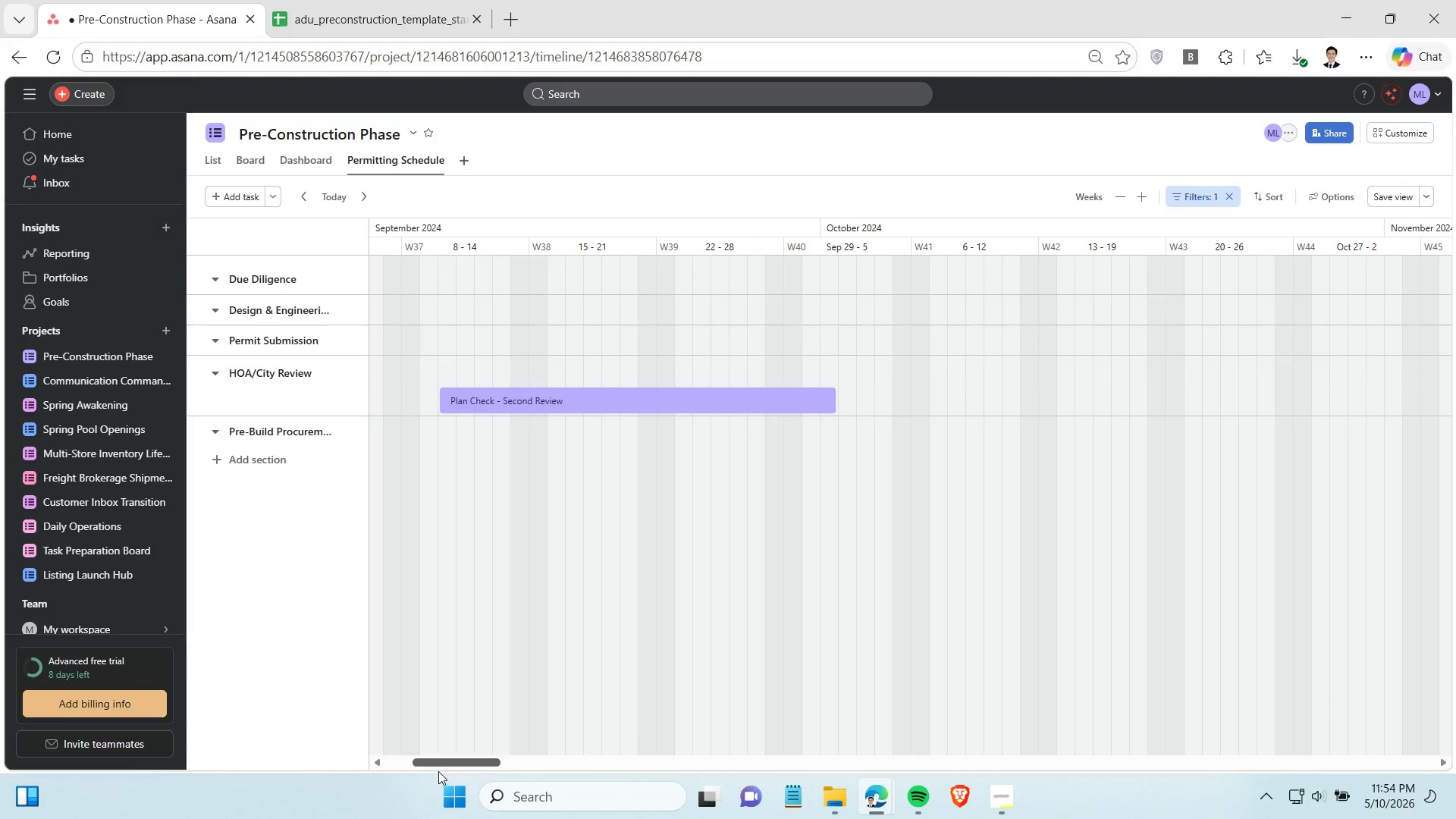 
left_click_drag(start_coordinate=[457, 768], to_coordinate=[365, 752])
 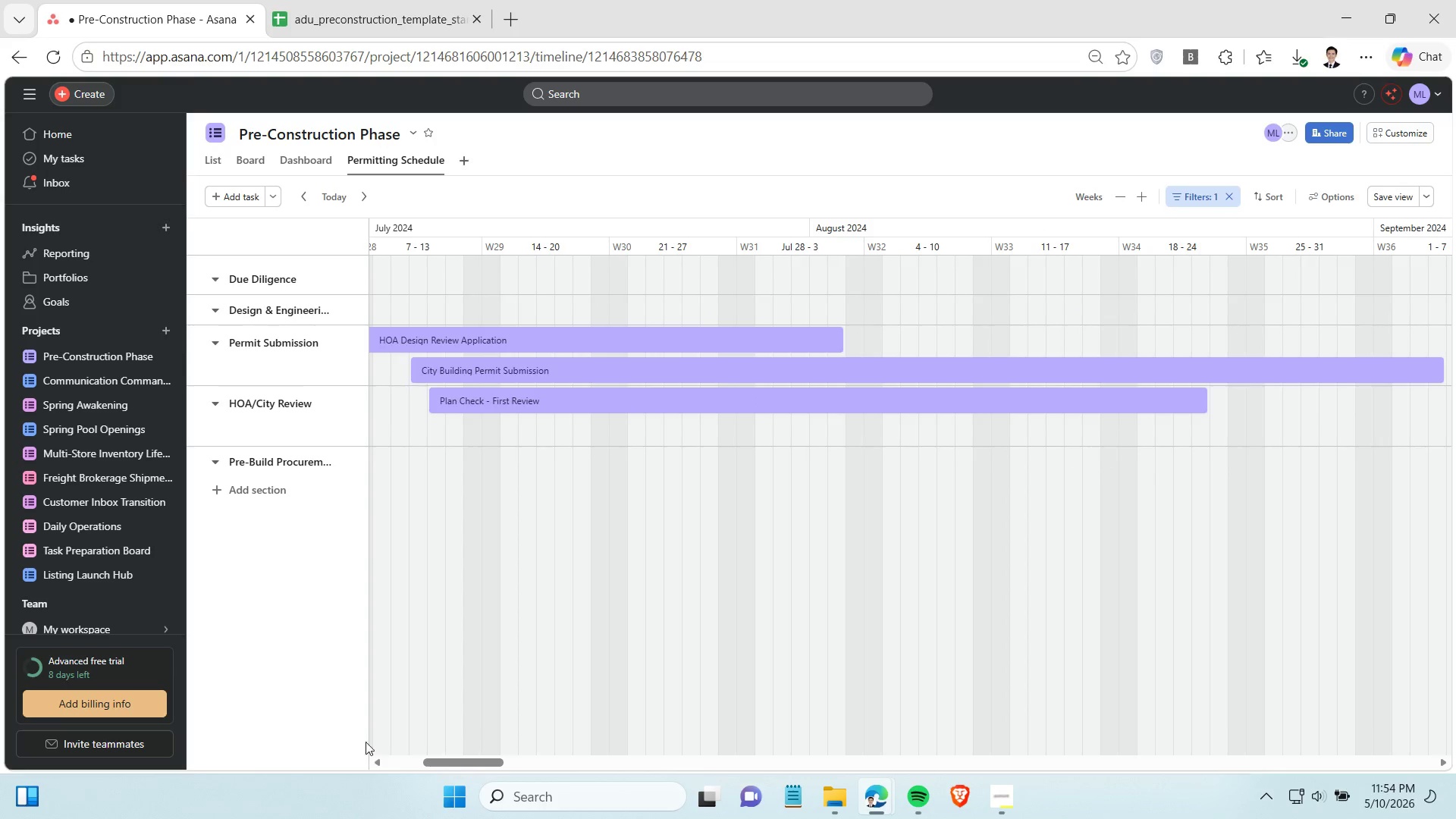 
left_click_drag(start_coordinate=[456, 764], to_coordinate=[423, 759])
 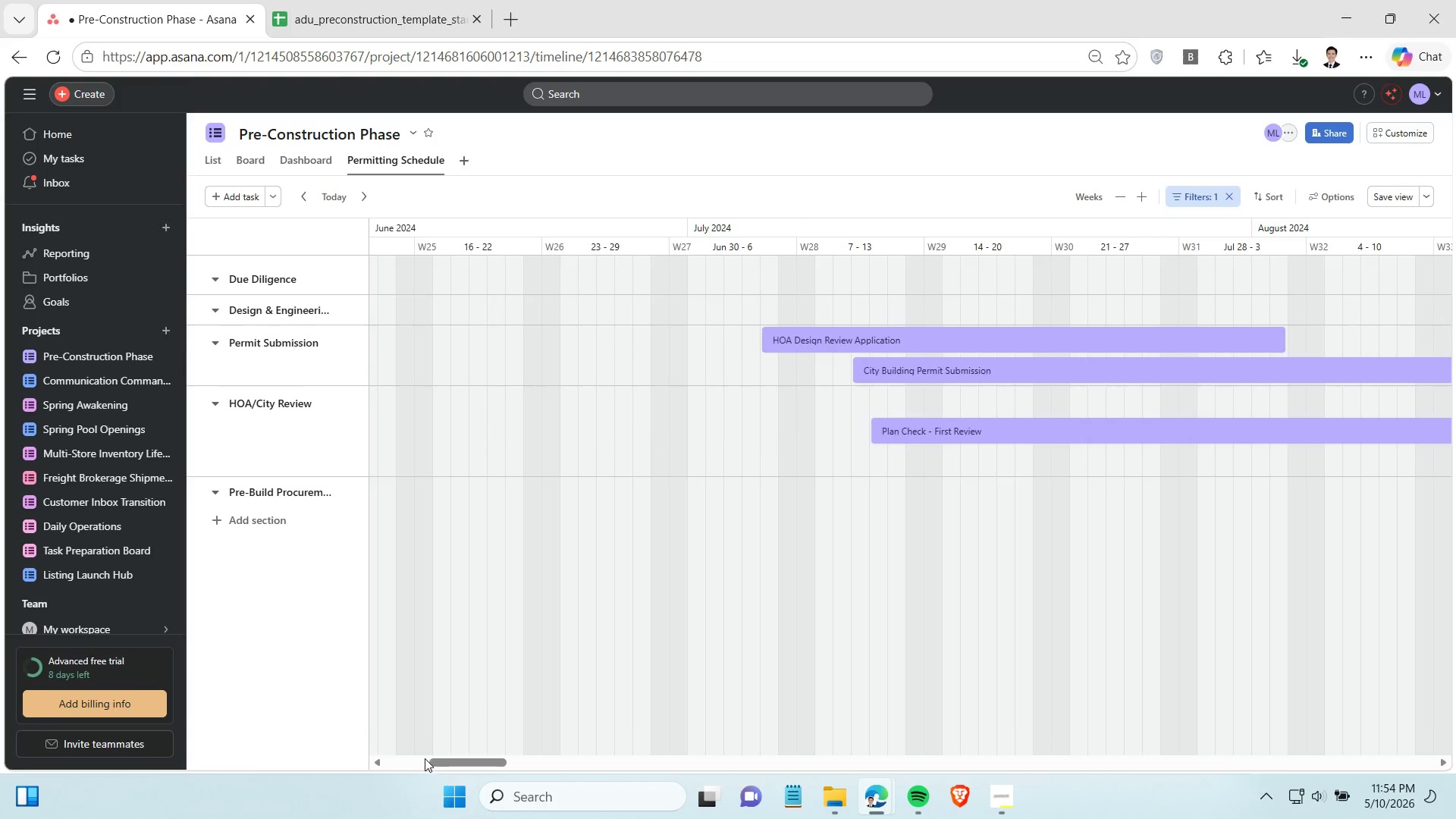 
left_click_drag(start_coordinate=[442, 763], to_coordinate=[464, 764])
 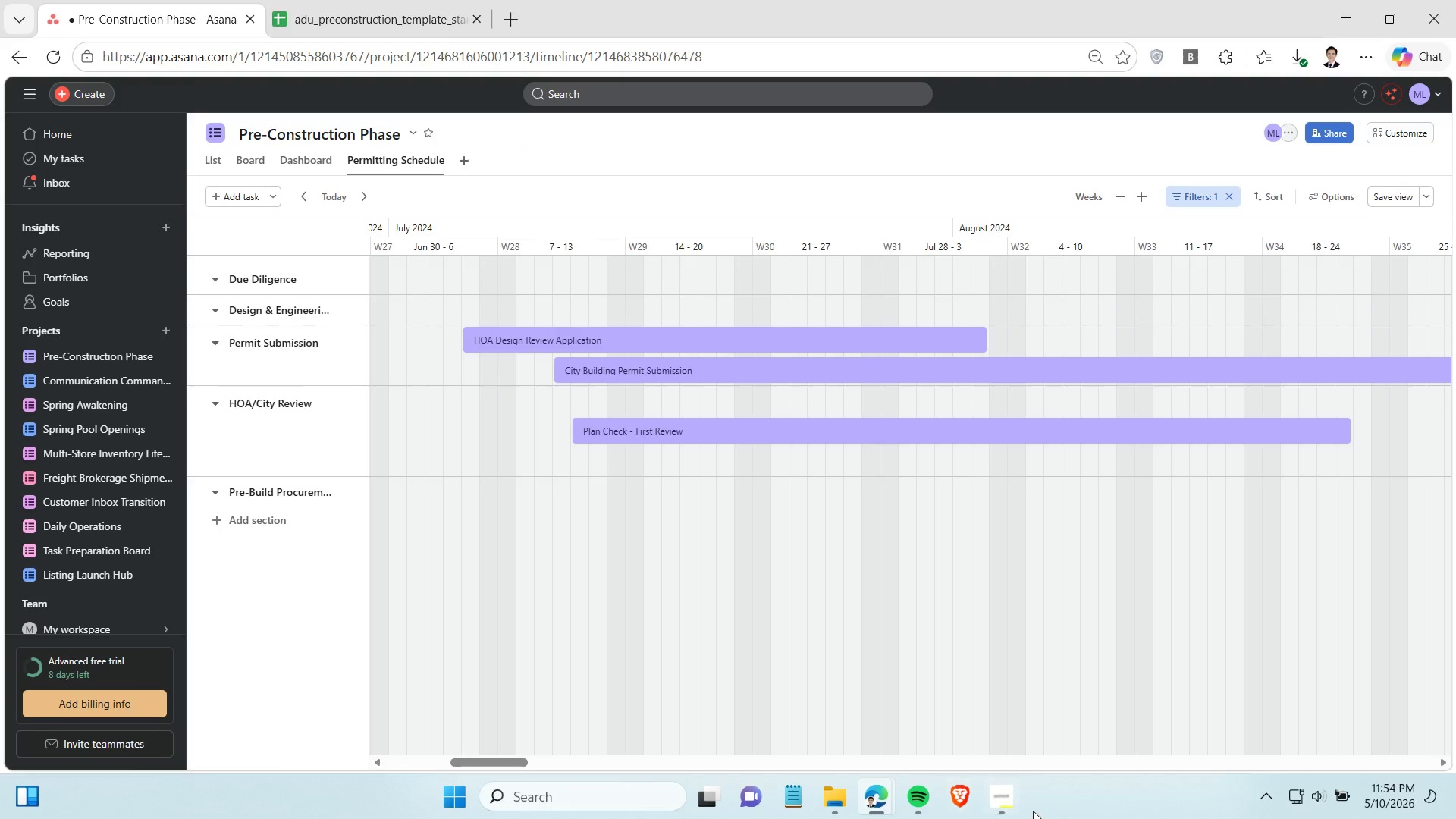 
left_click([1016, 800])